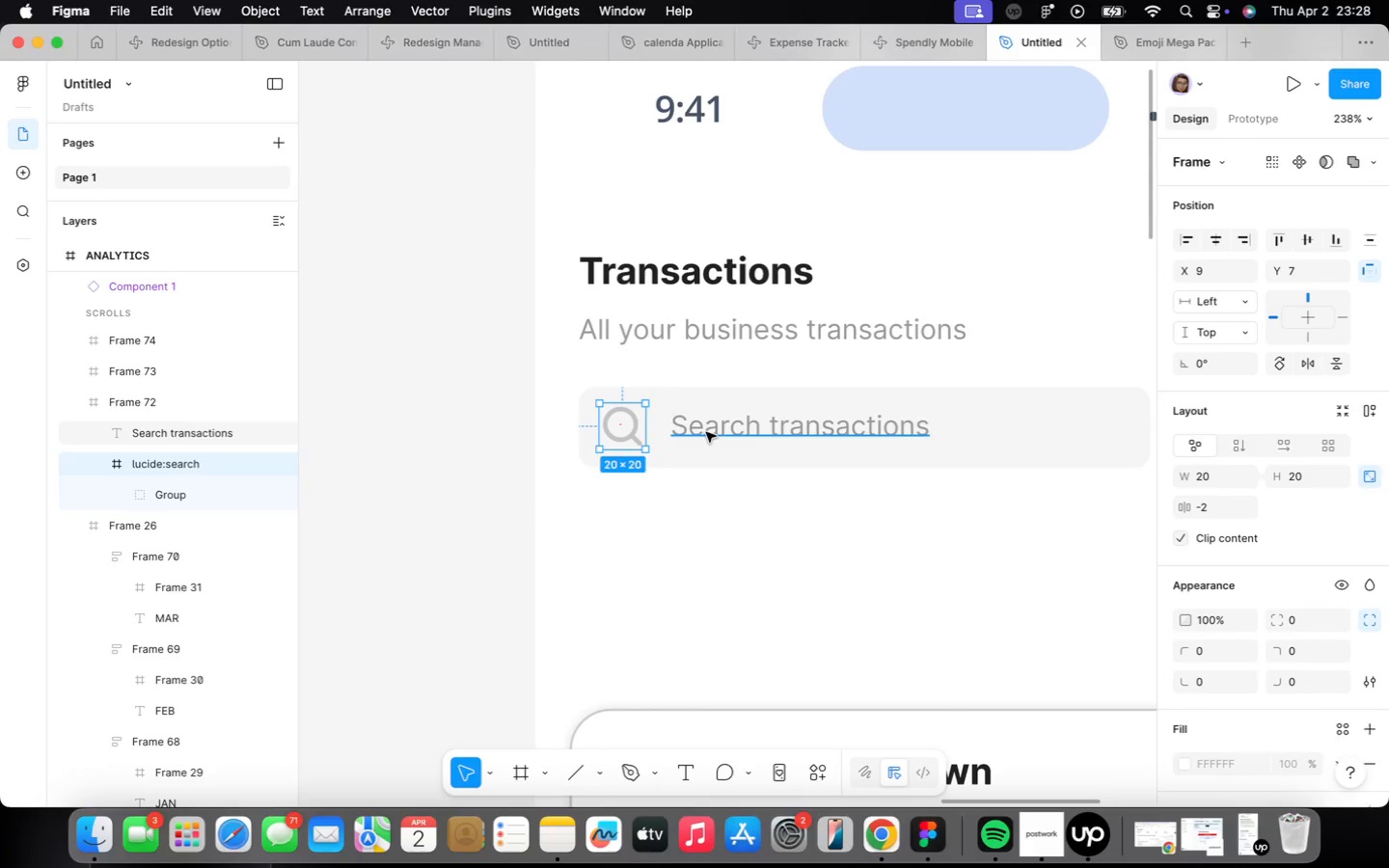 
left_click([706, 432])
 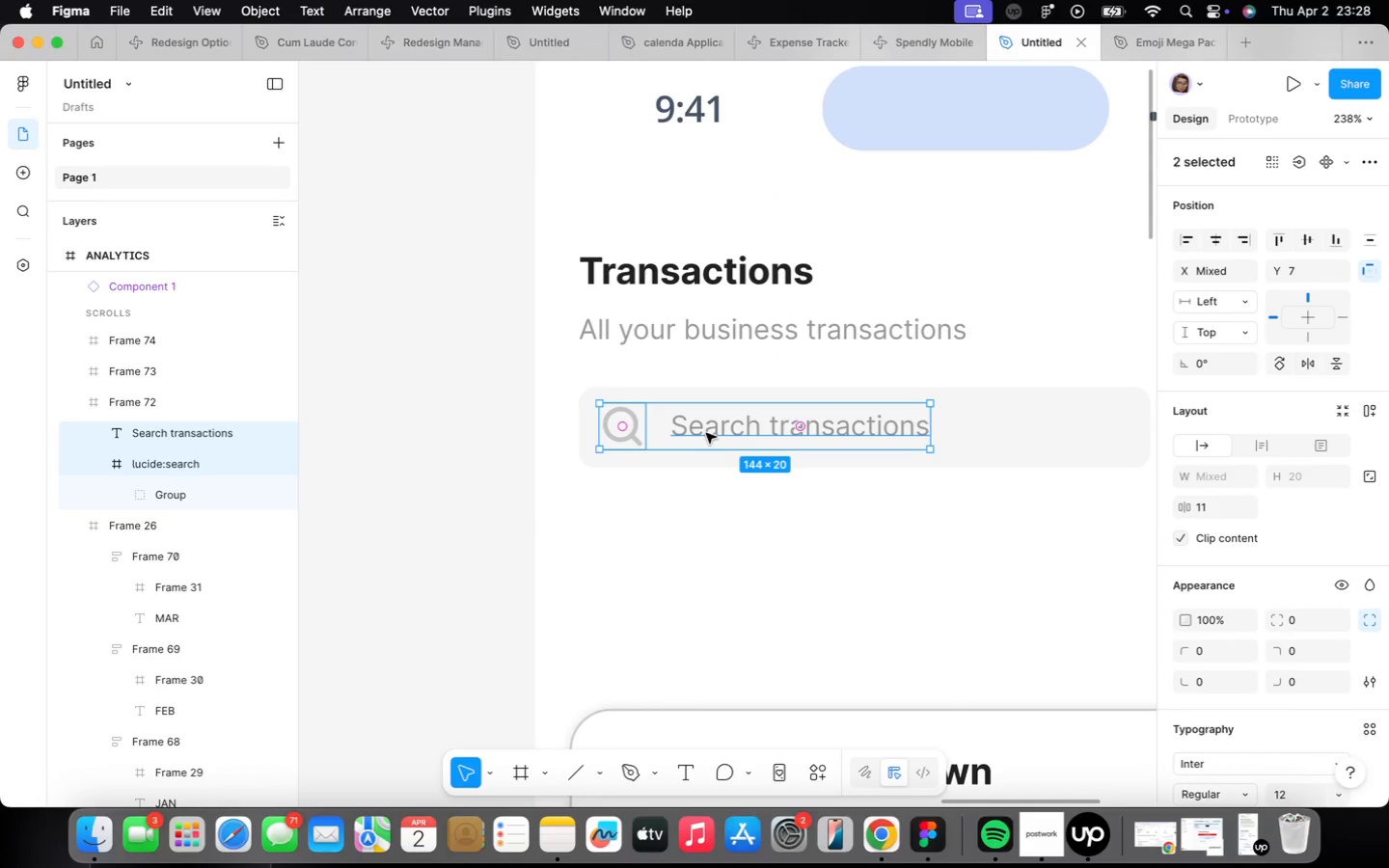 